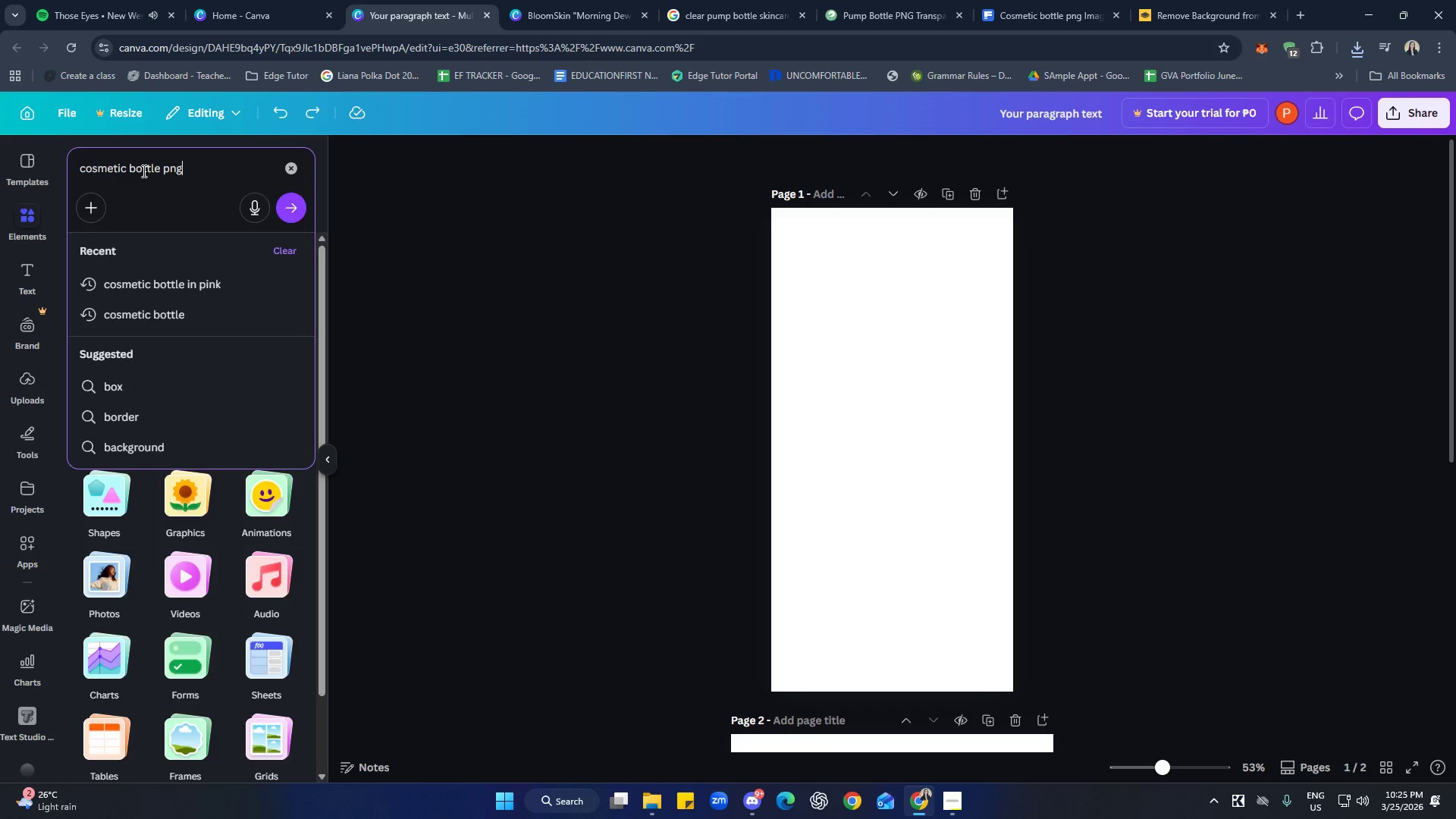 
key(Enter)
 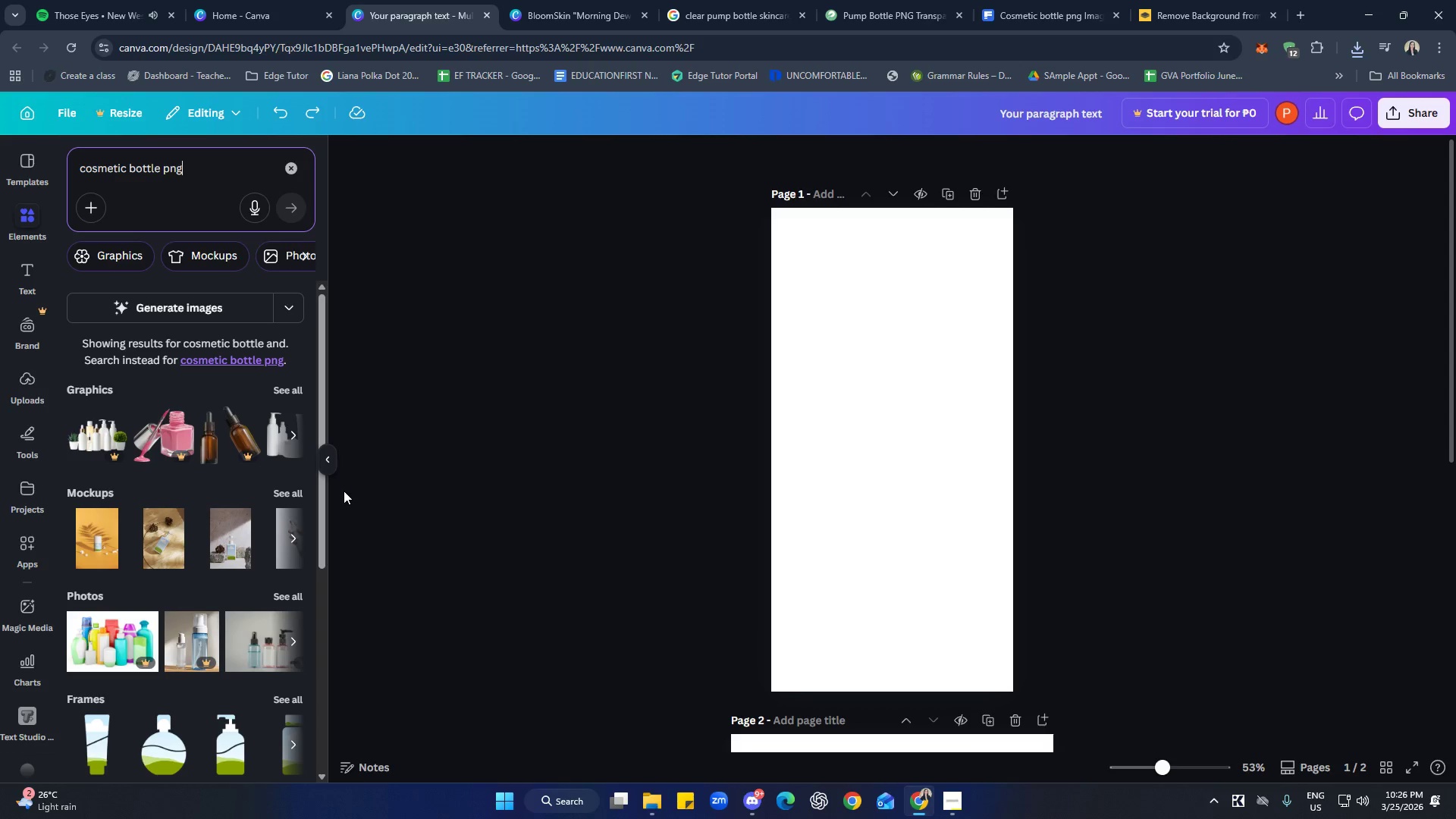 
wait(6.05)
 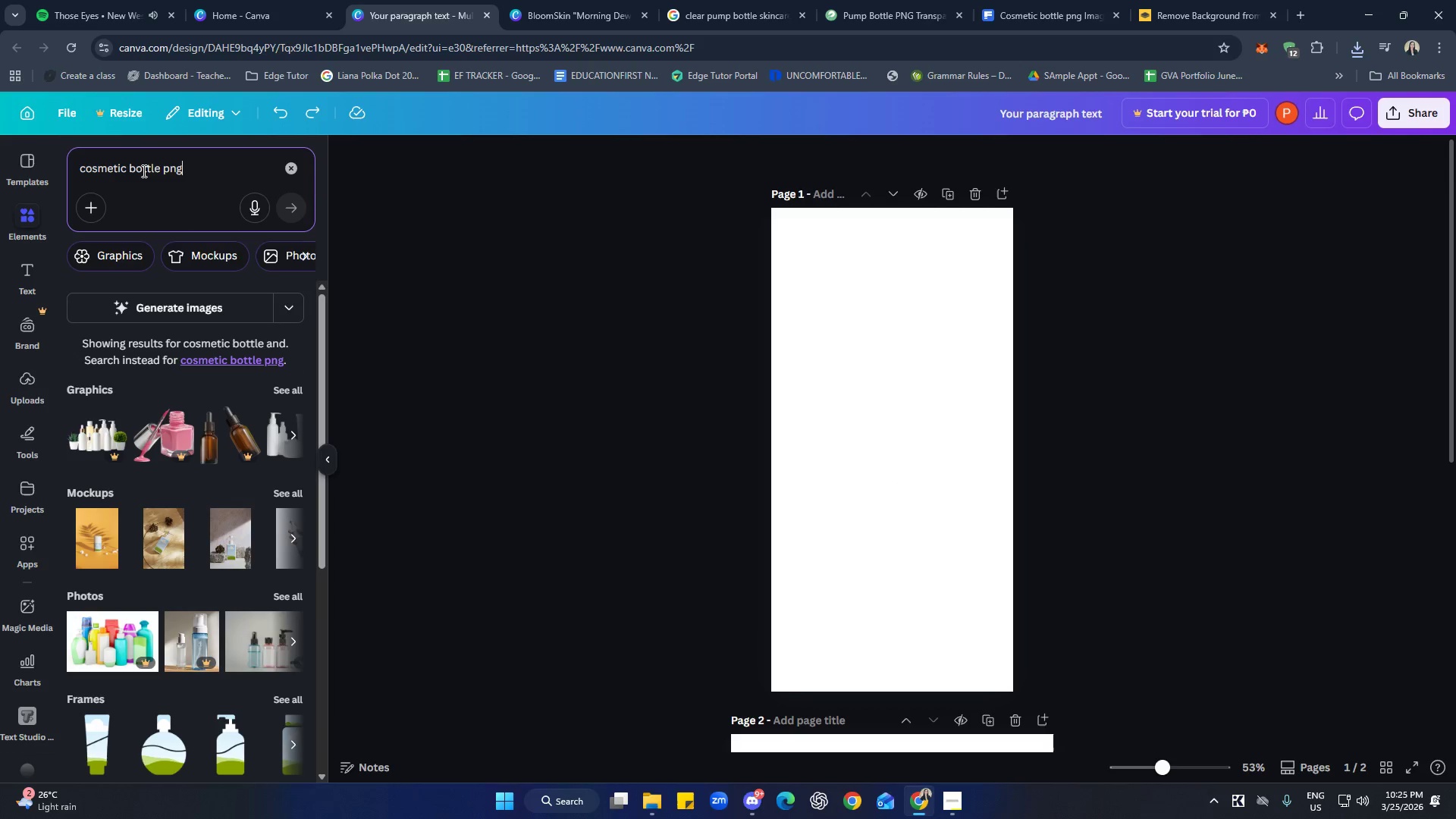 
left_click([289, 388])
 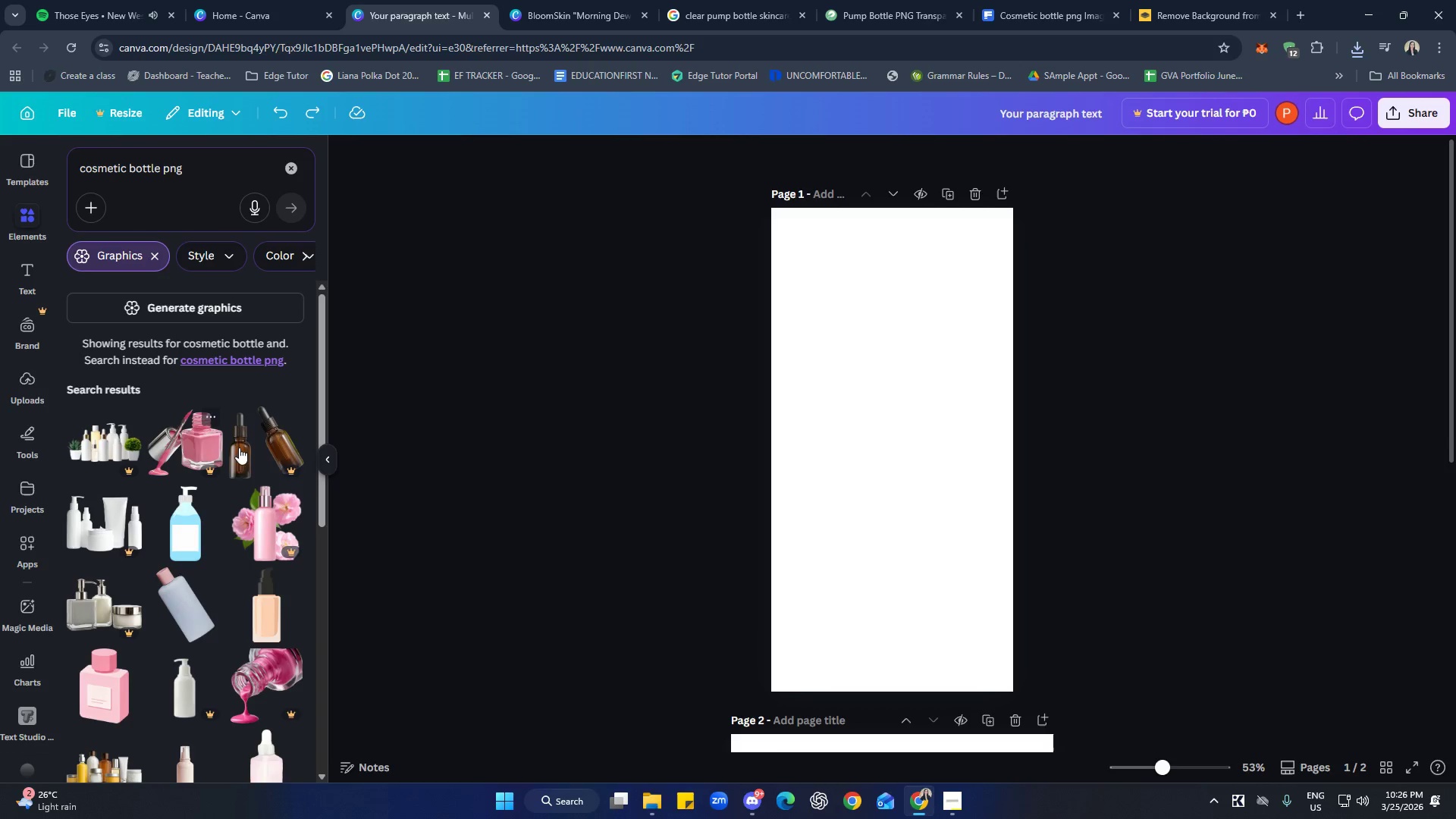 
wait(5.39)
 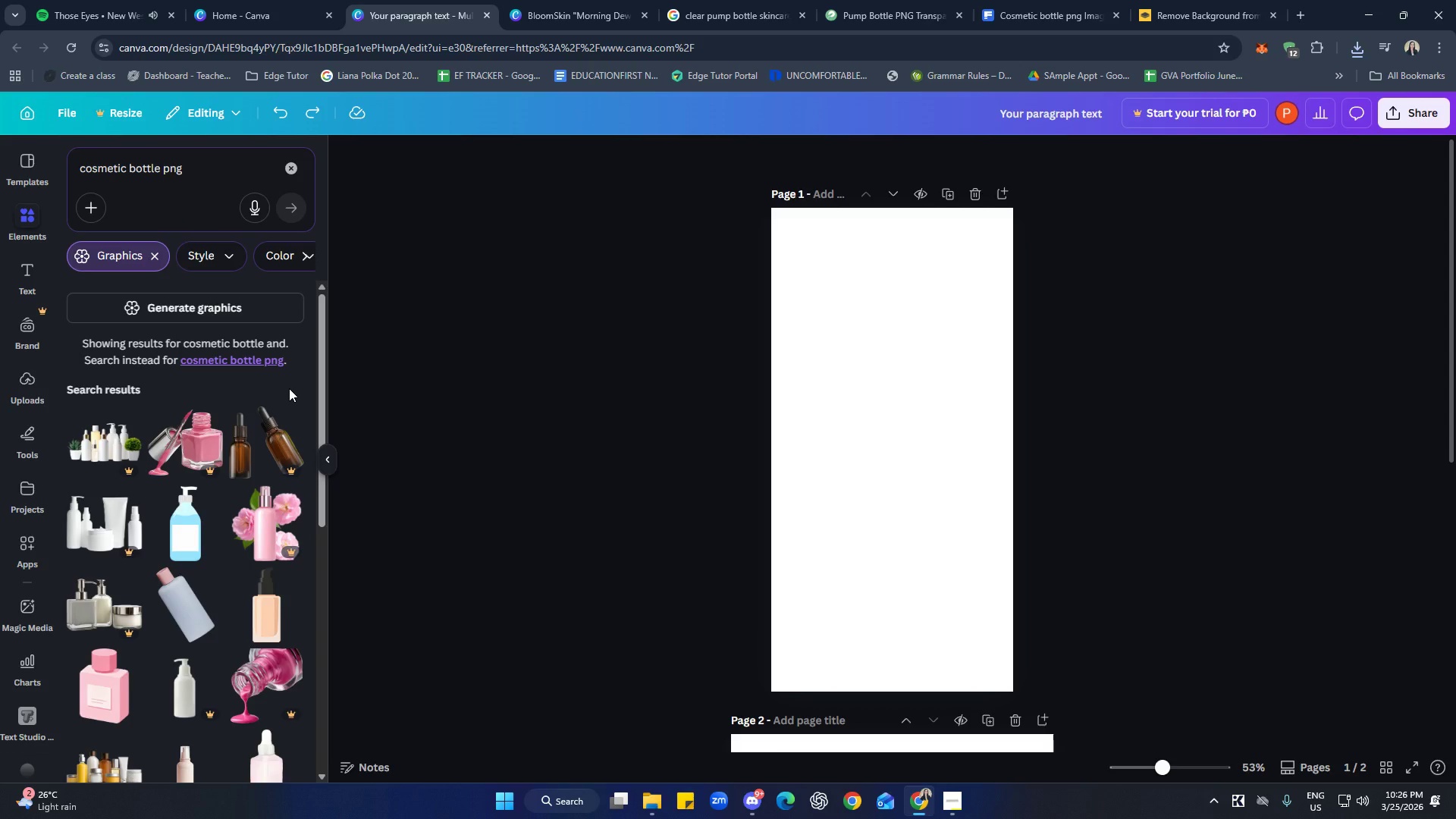 
scroll: coordinate [227, 413], scroll_direction: down, amount: 4.0